 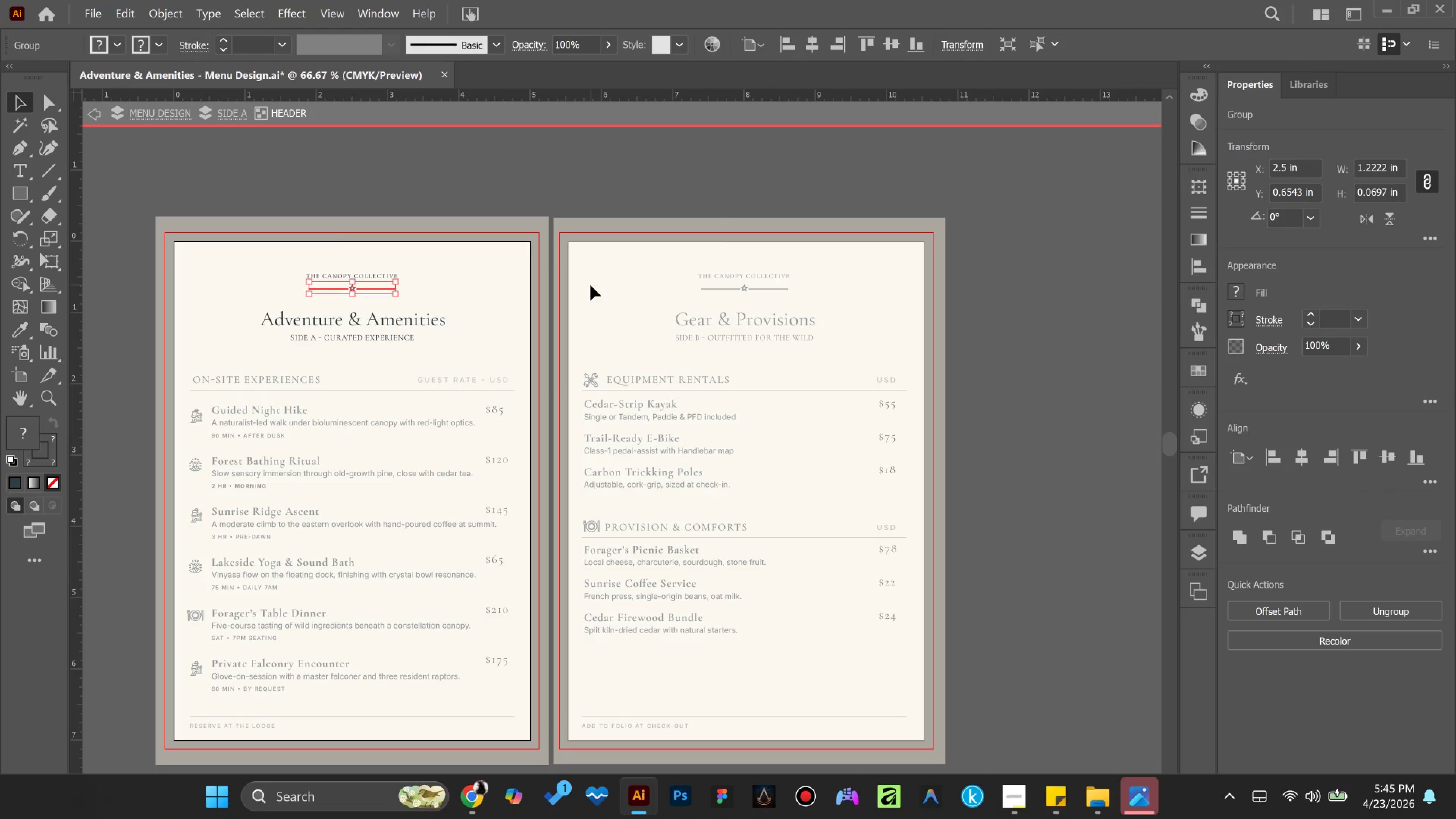 
left_click([584, 194])
 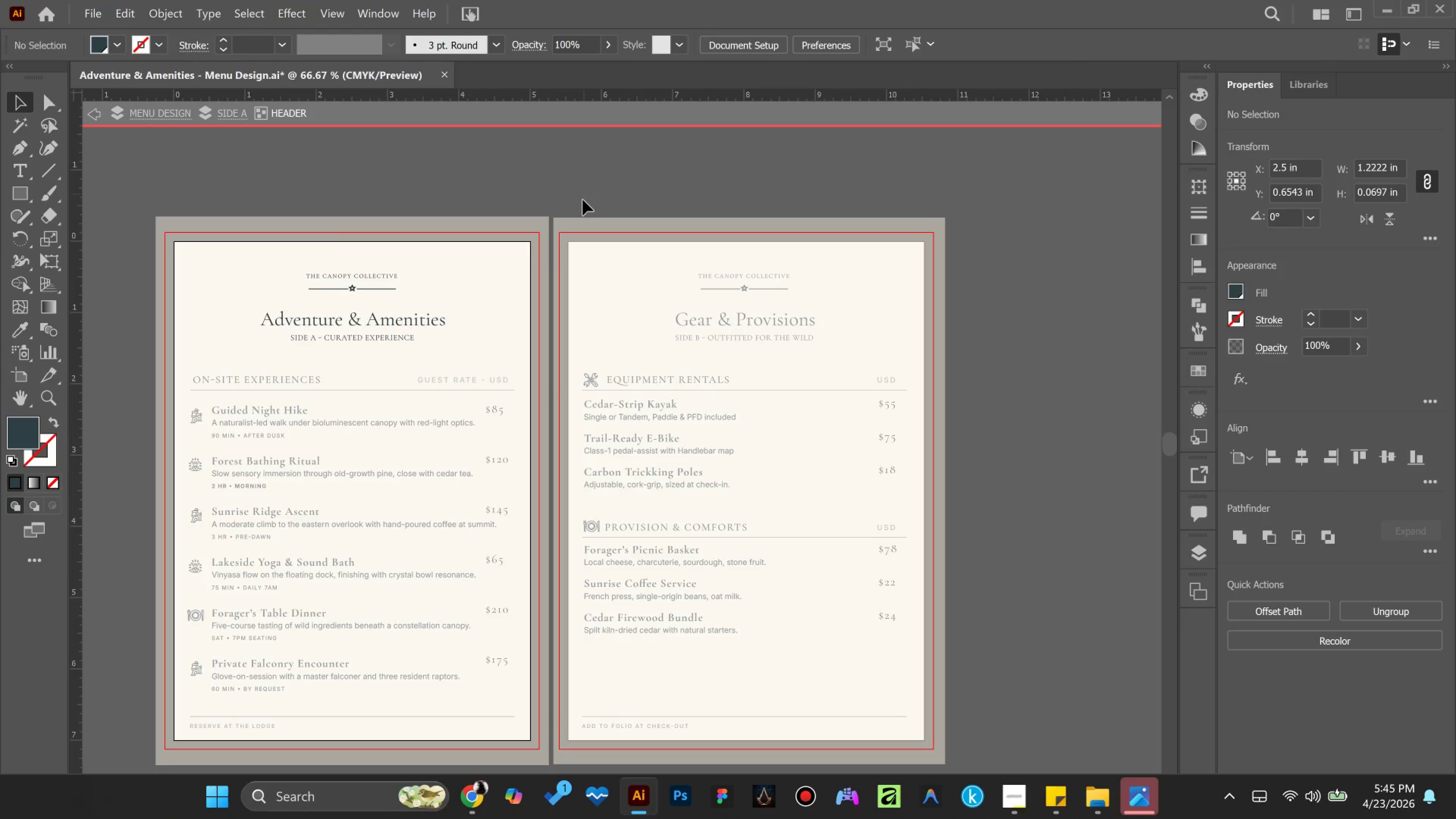 
left_click_drag(start_coordinate=[584, 196], to_coordinate=[583, 200])
 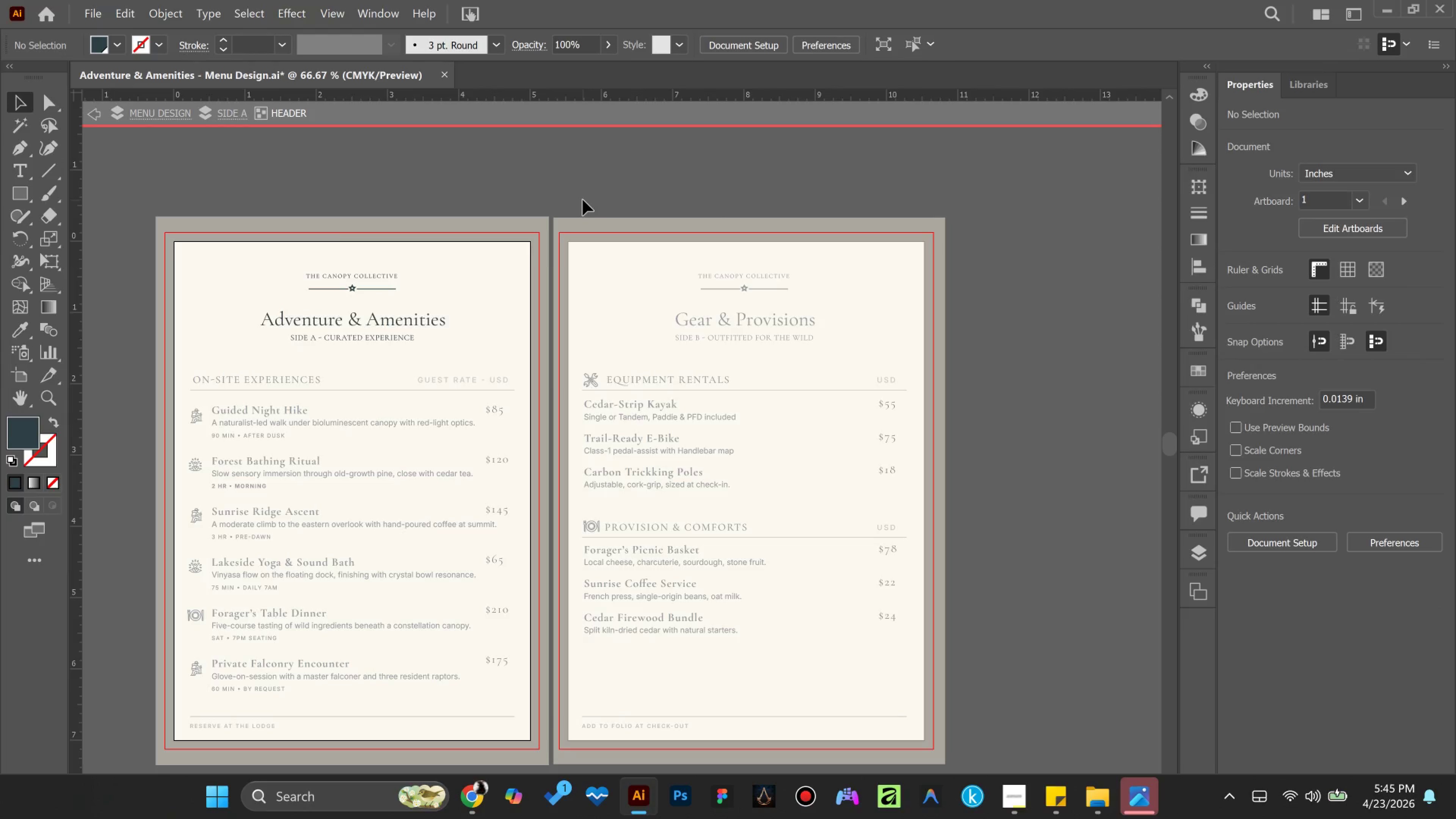 
double_click([583, 200])
 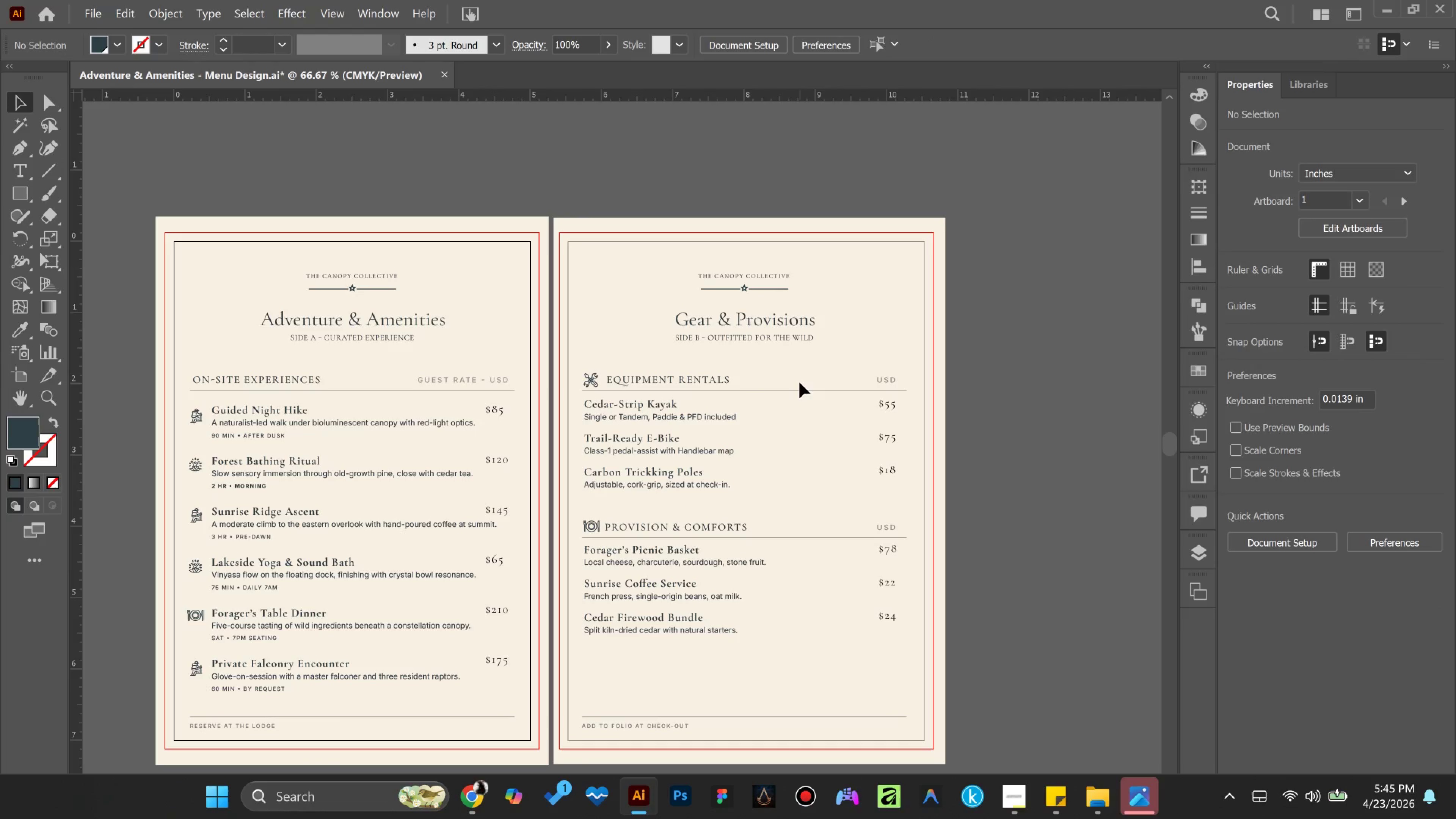 
key(Control+S)
 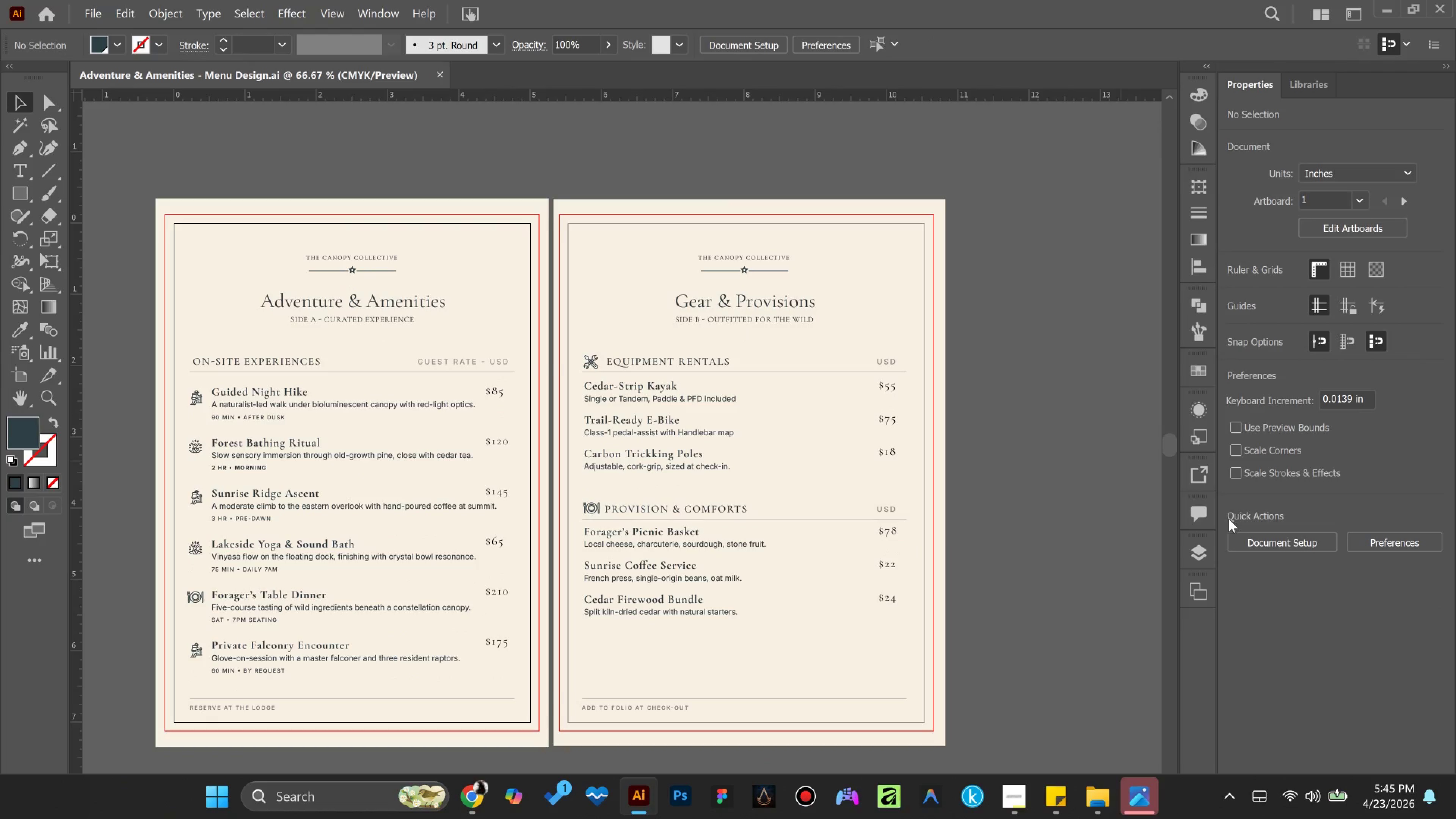 
scroll: coordinate [800, 383], scroll_direction: down, amount: 1.0
 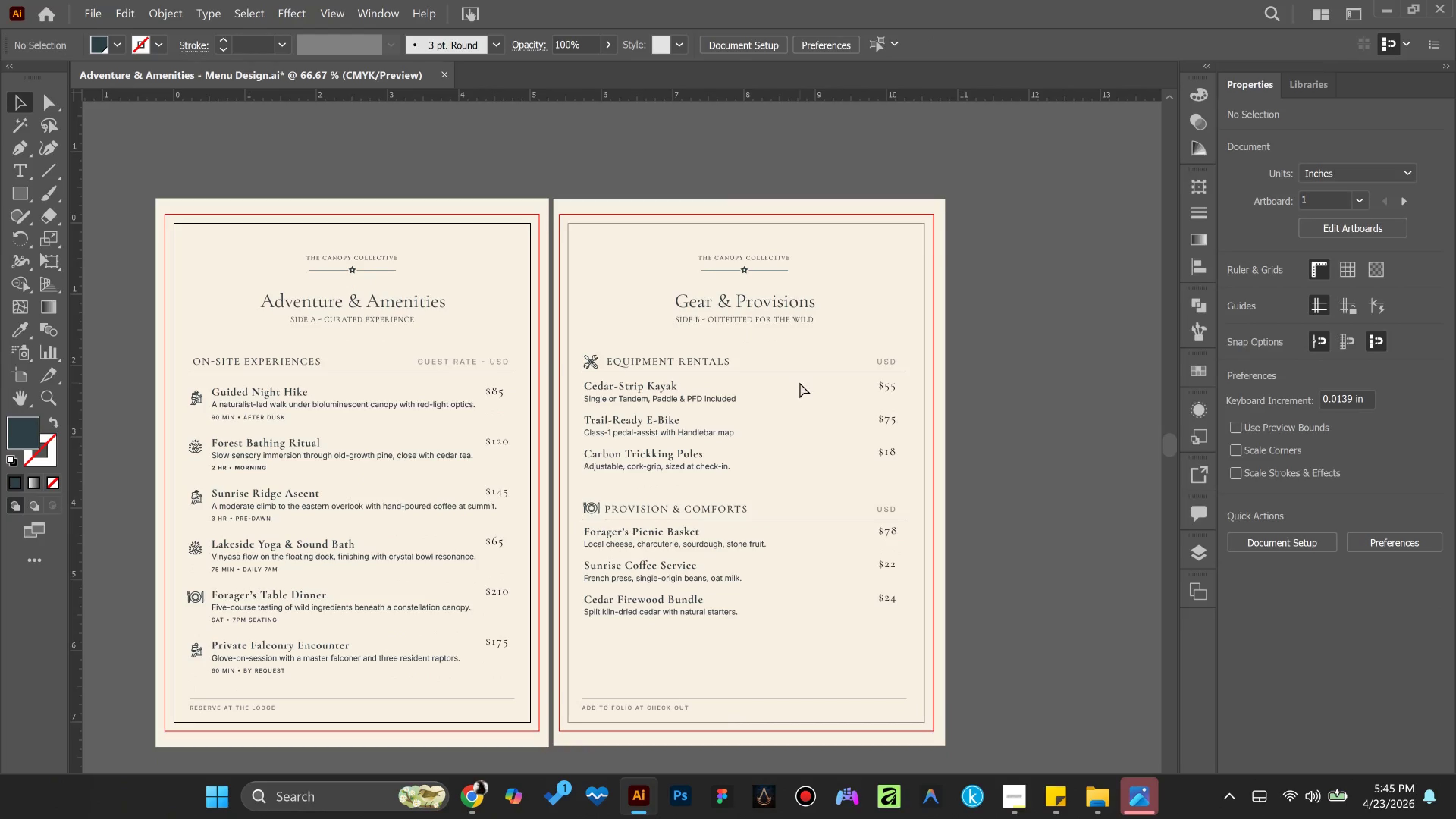 
left_click_drag(start_coordinate=[1198, 590], to_coordinate=[1200, 590])
 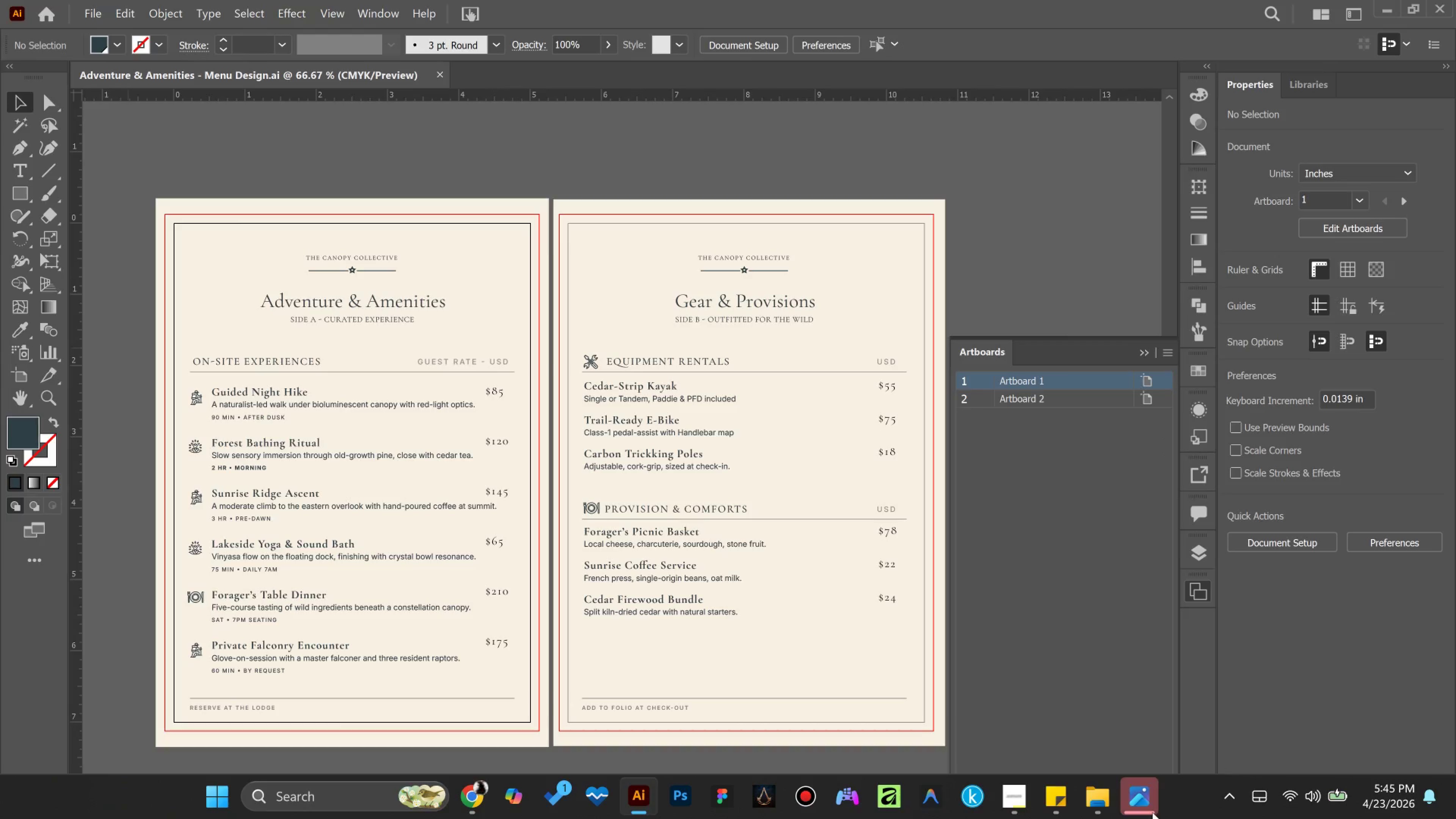 
left_click_drag(start_coordinate=[1138, 808], to_coordinate=[1138, 810])
 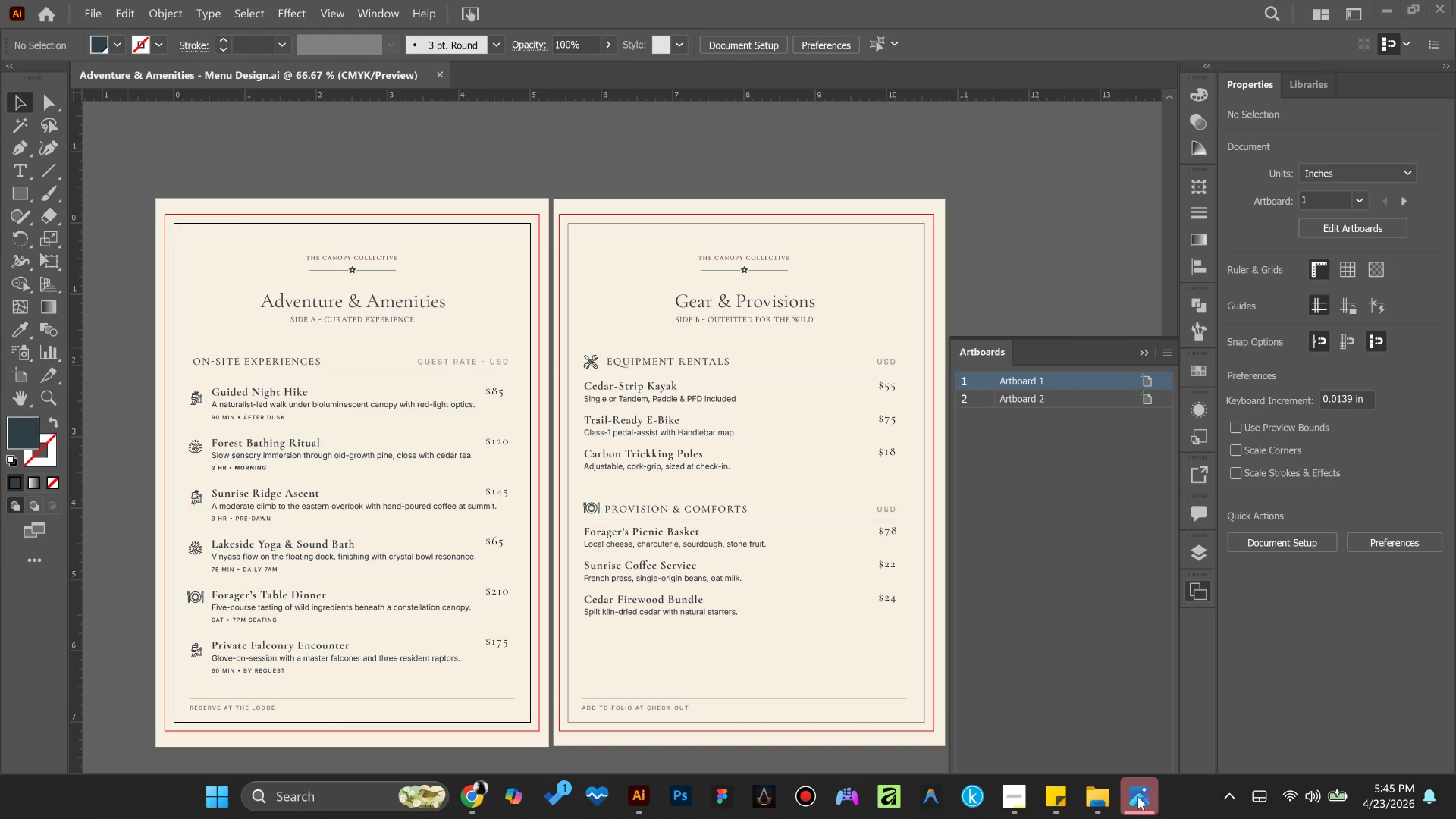 
left_click([1136, 797])
 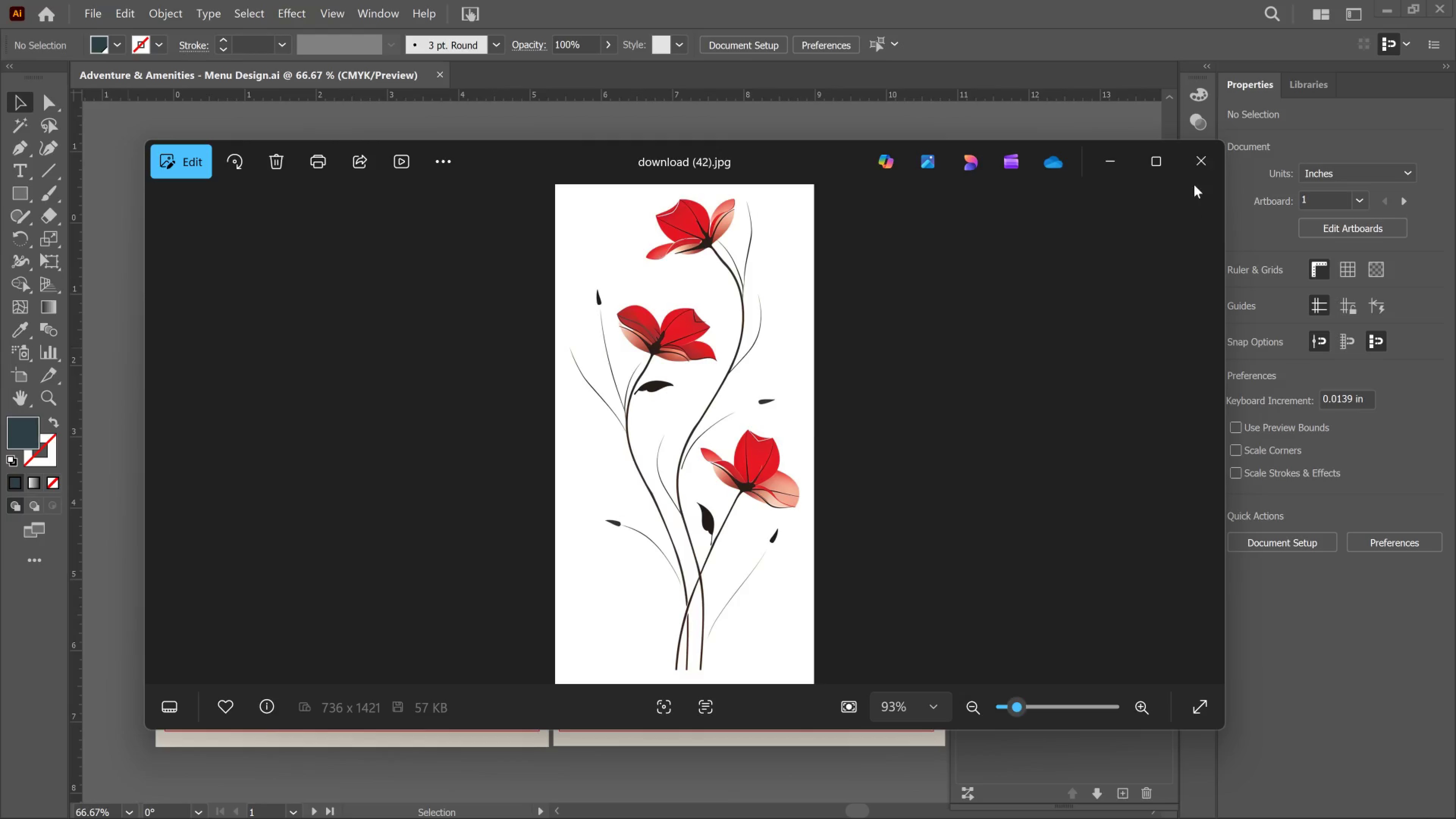 
left_click([1198, 172])
 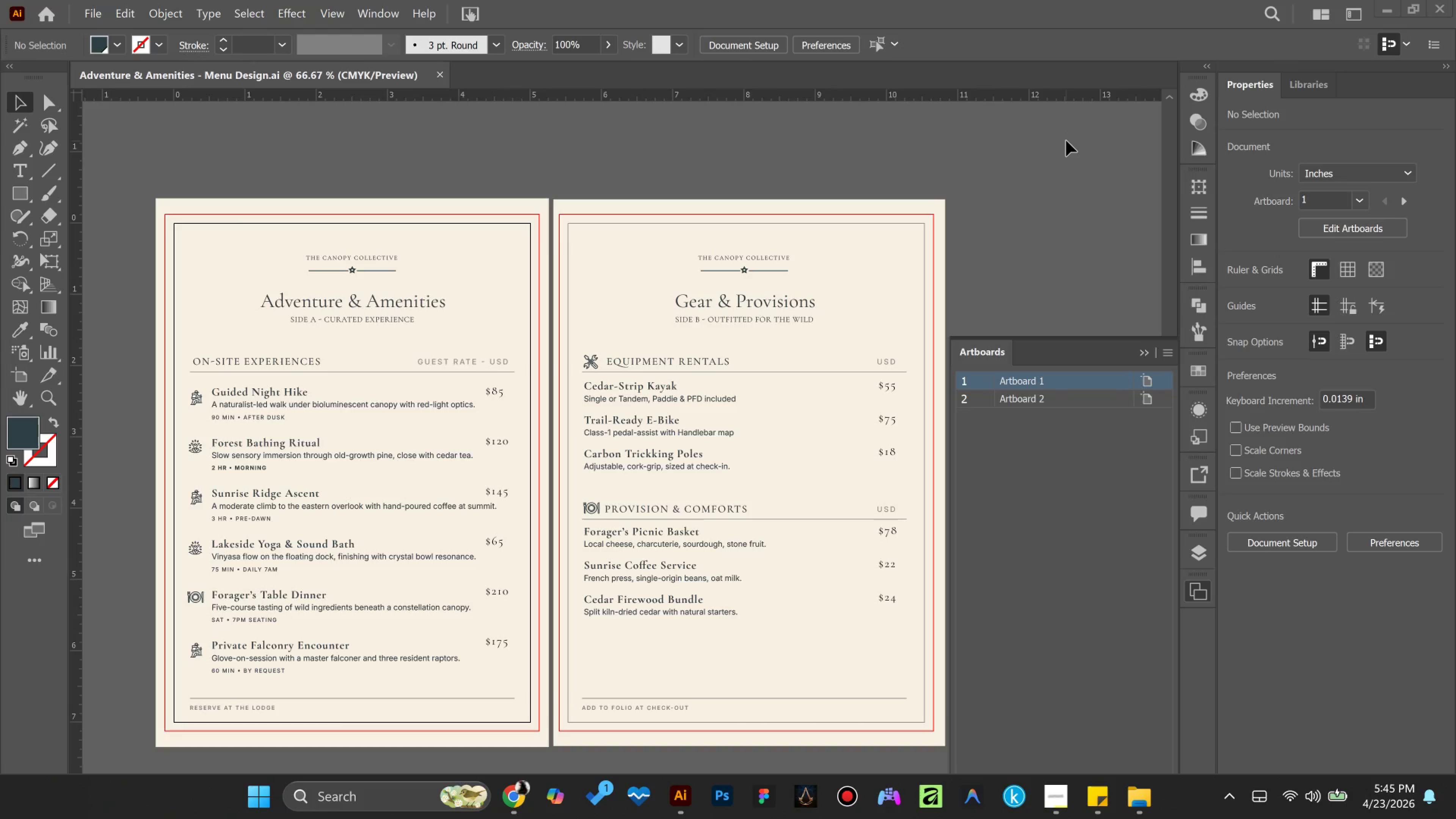 
left_click_drag(start_coordinate=[1066, 141], to_coordinate=[1066, 143])
 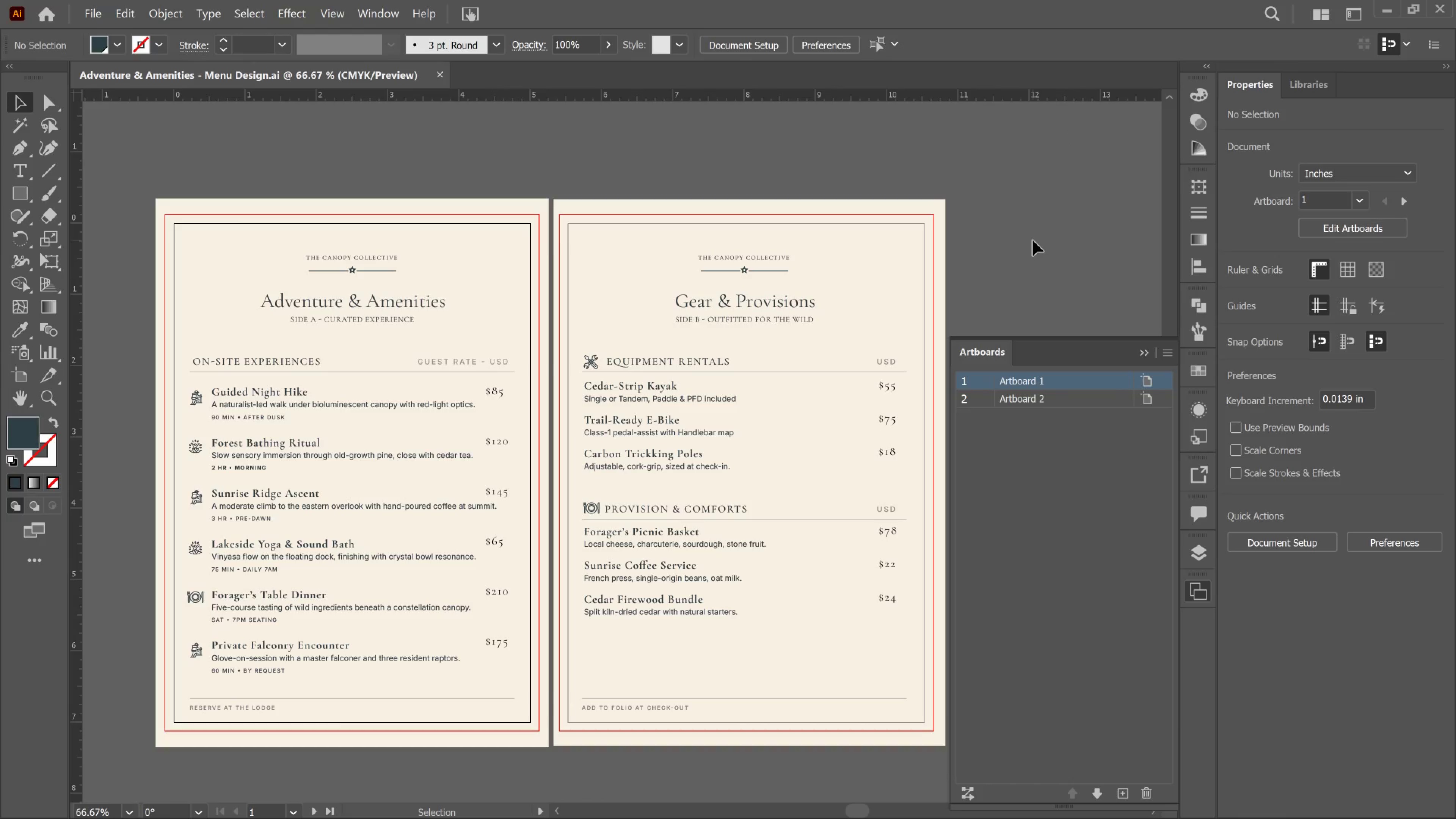 
key(Meta+Shift+ShiftLeft)
 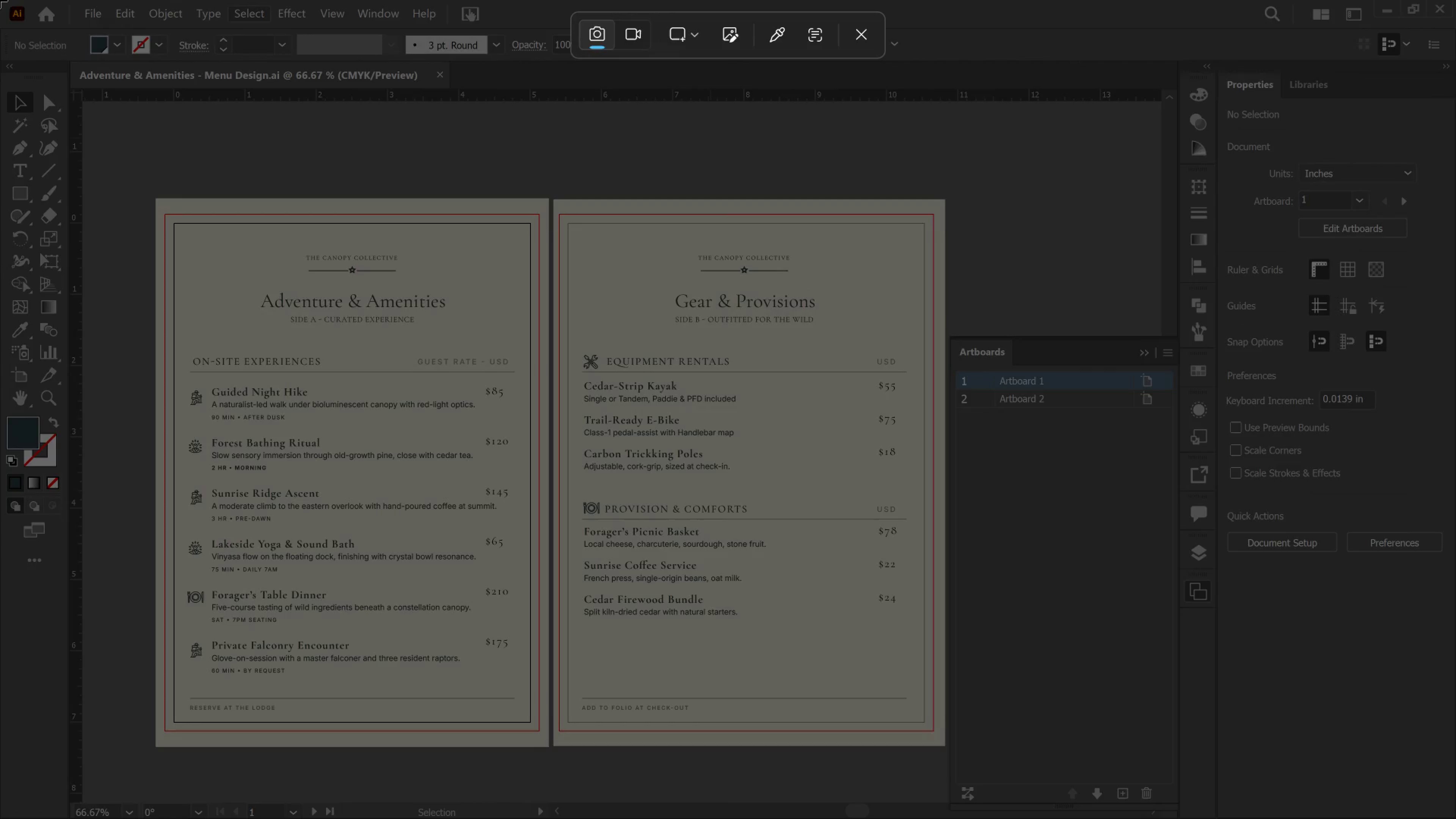 
key(Meta+Shift+S)
 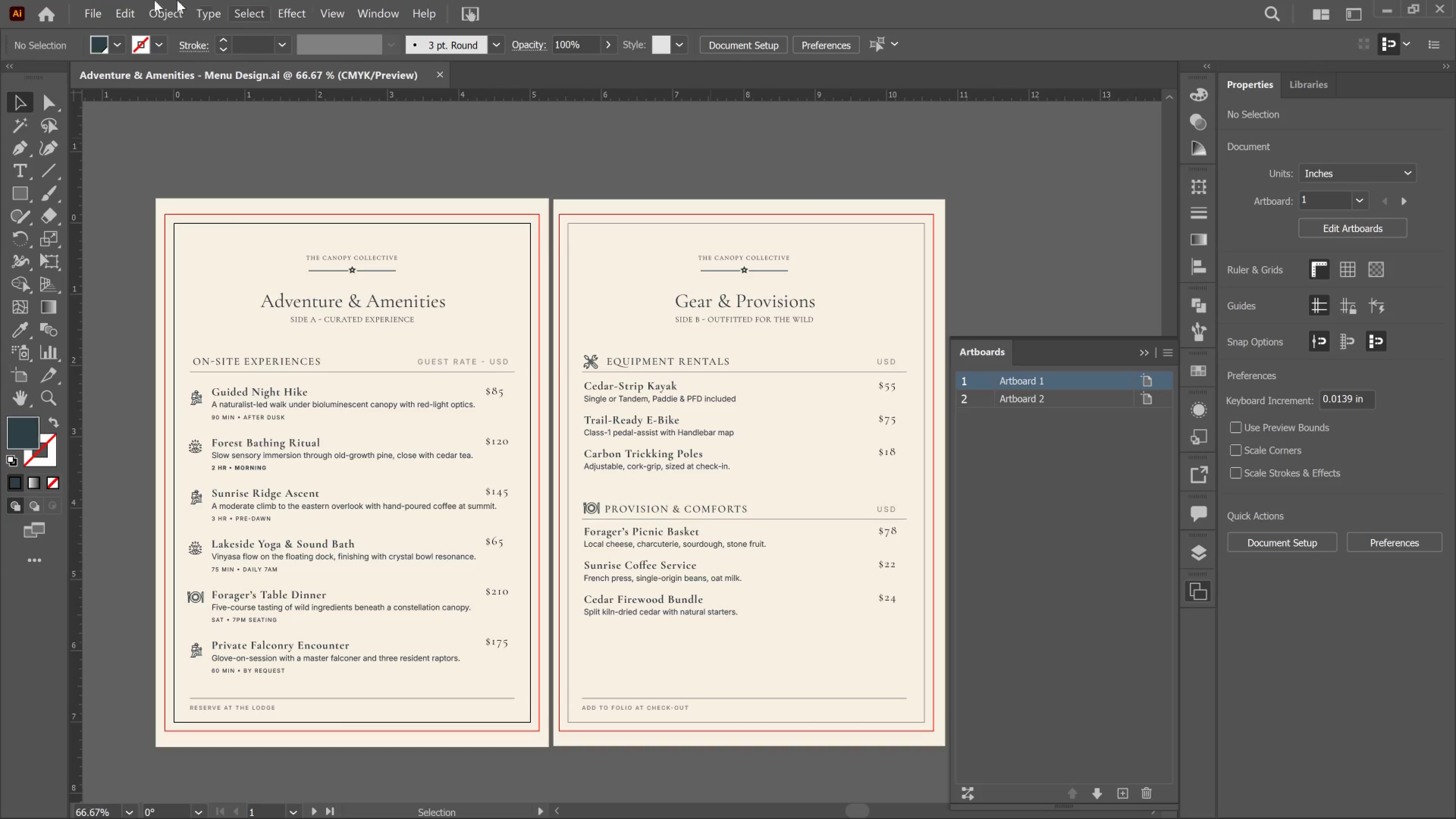 
key(Meta+MetaLeft)
 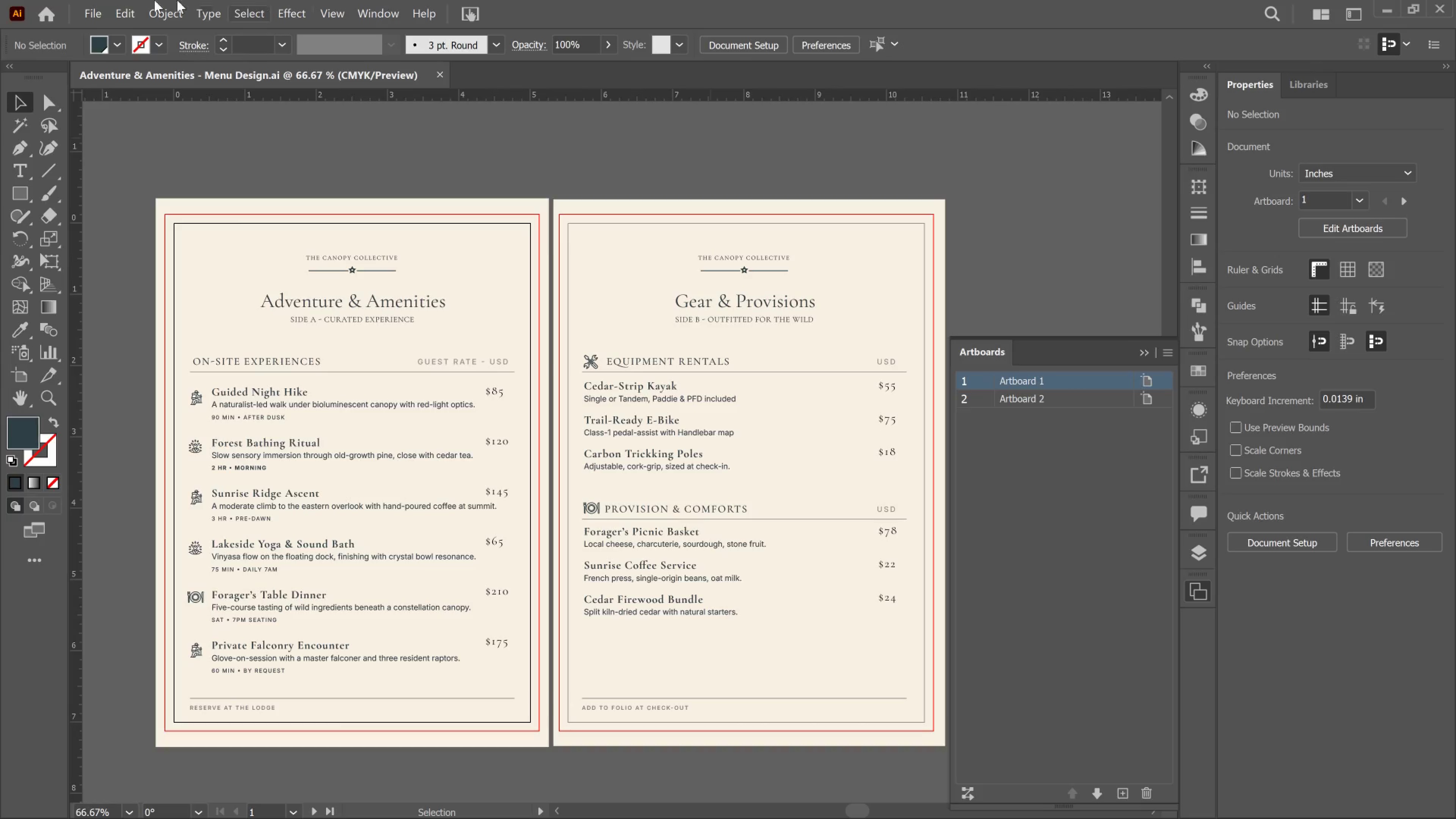 
left_click_drag(start_coordinate=[0, 0], to_coordinate=[1456, 819])
 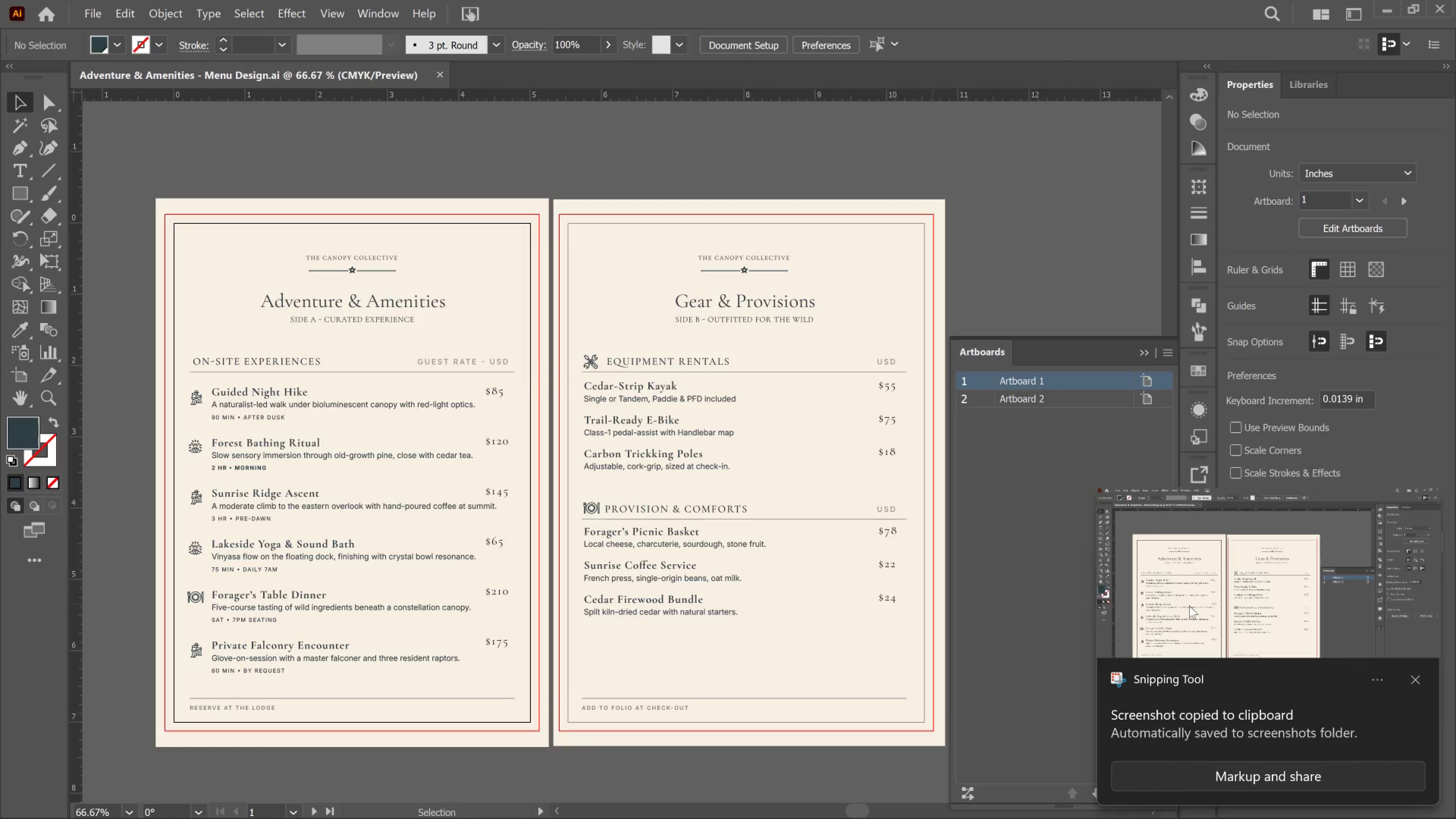 
double_click([1215, 606])
 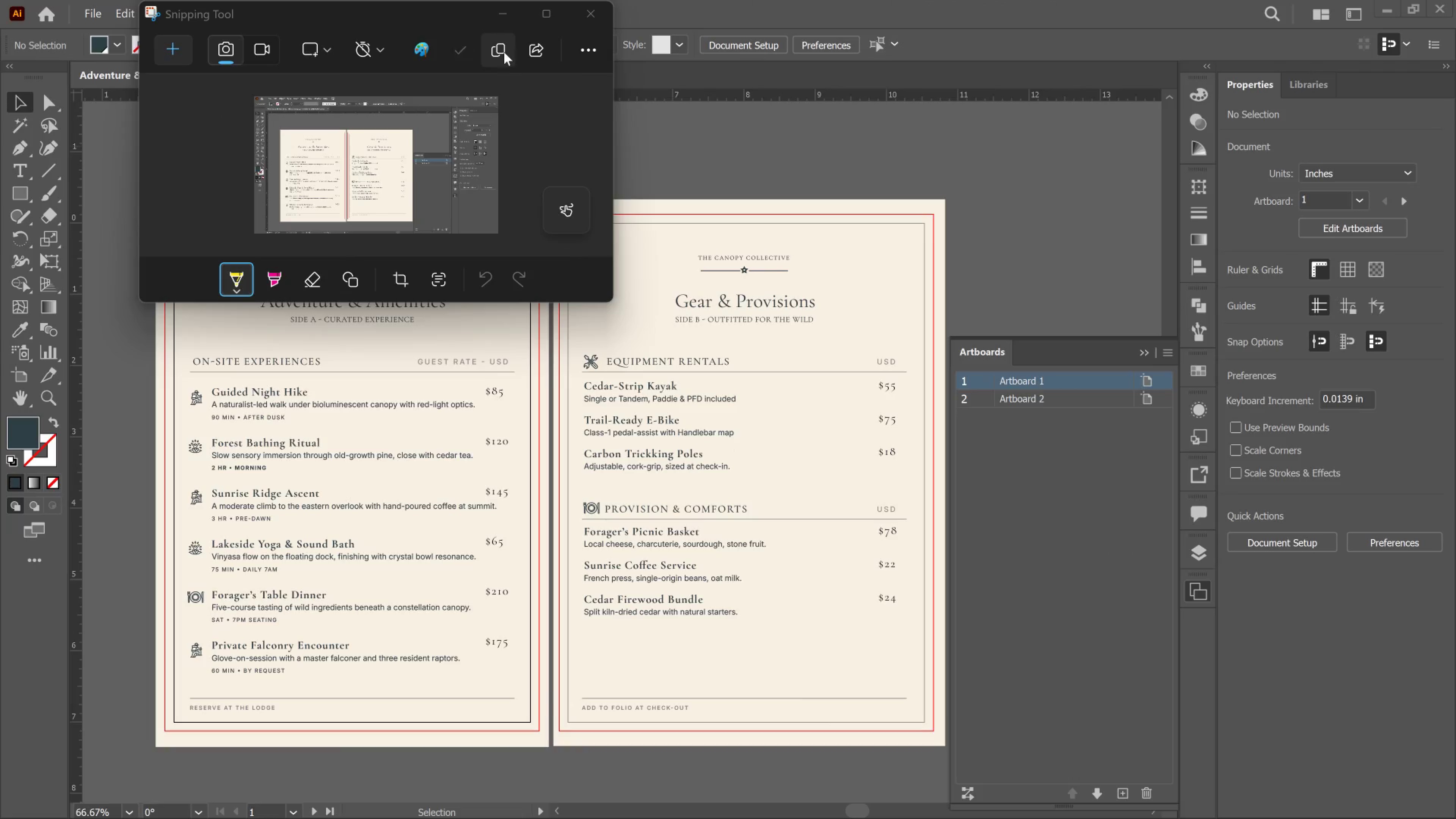 
left_click([462, 44])
 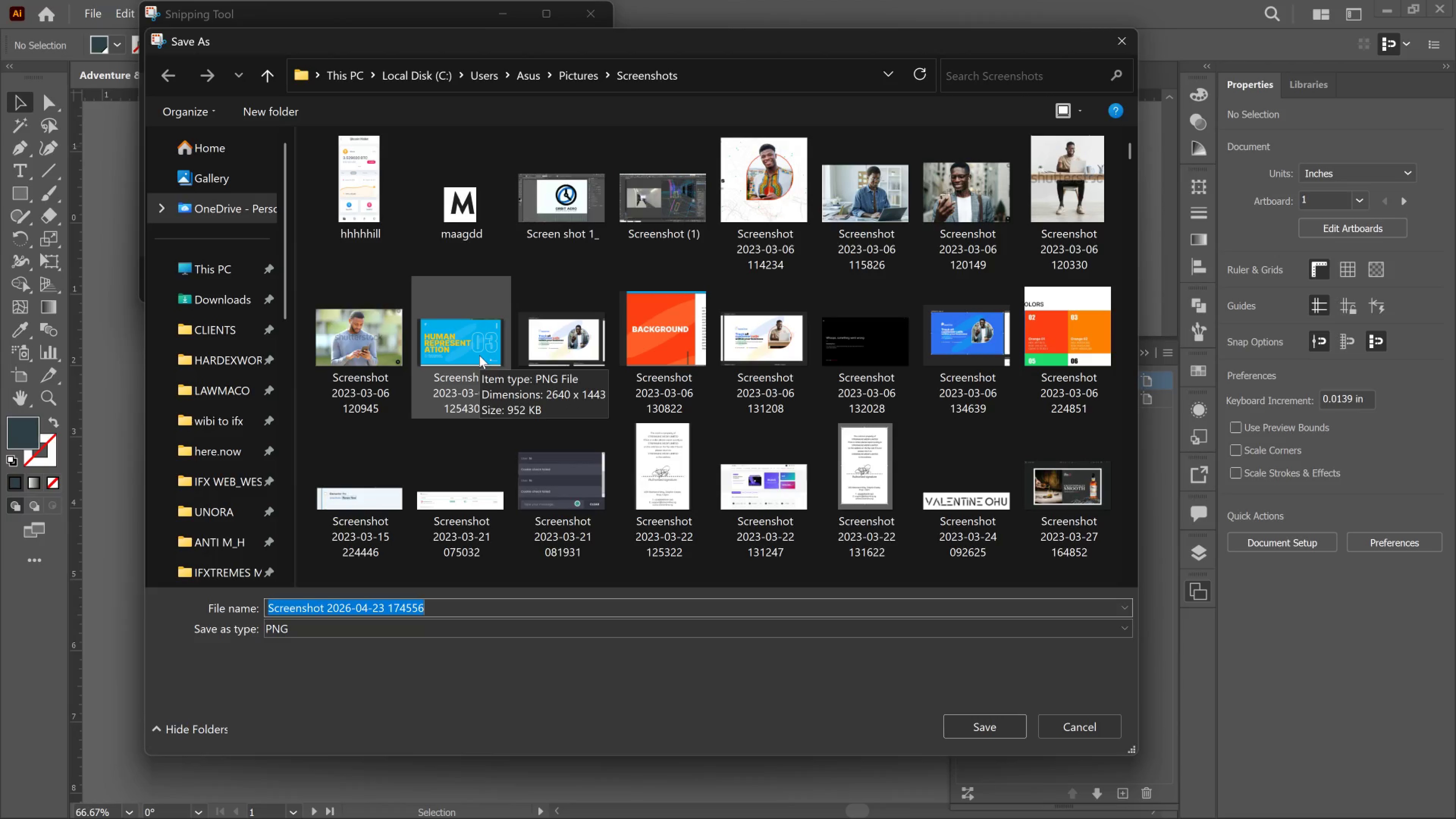 
left_click([202, 340])
 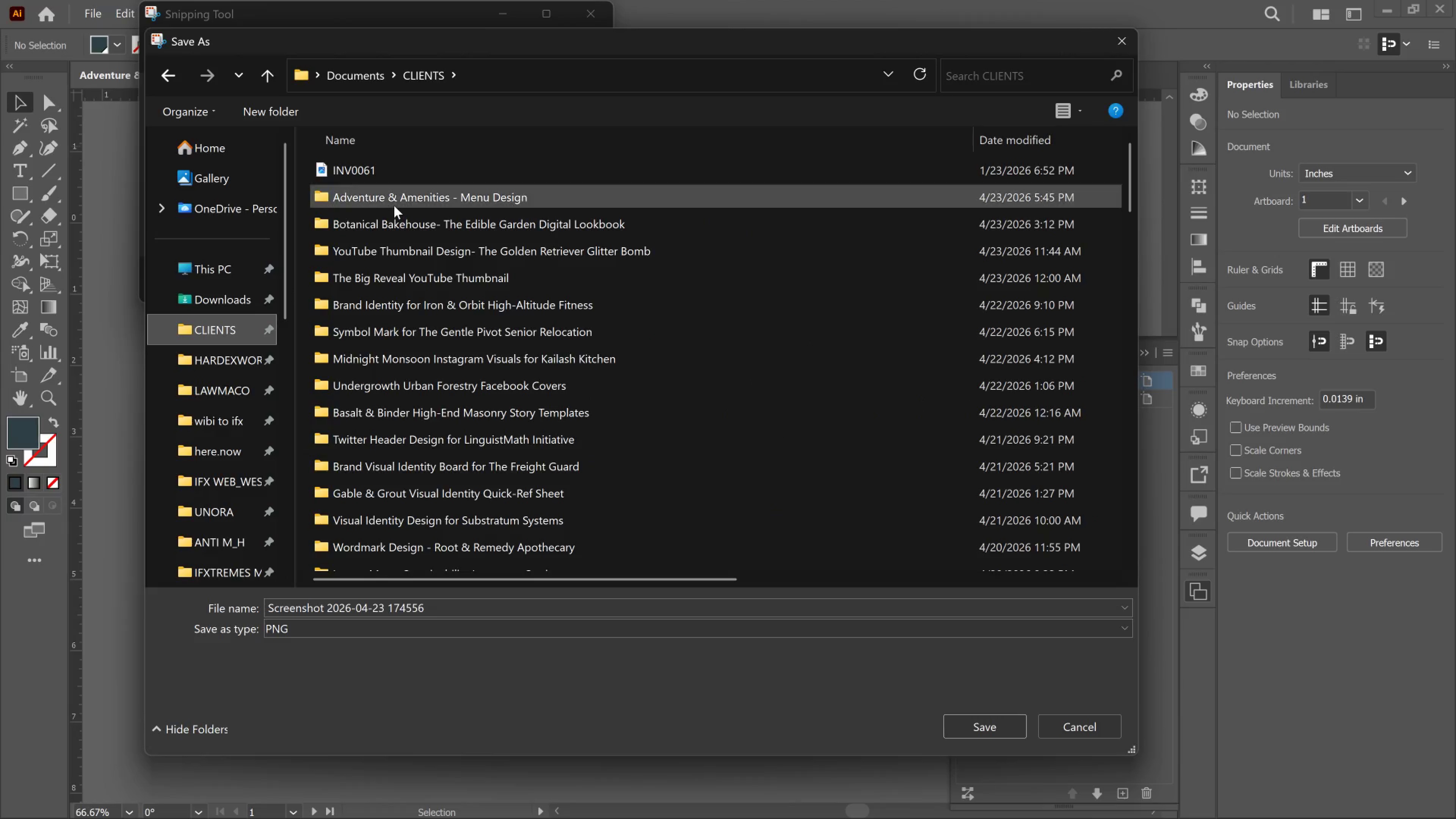 
double_click([394, 206])
 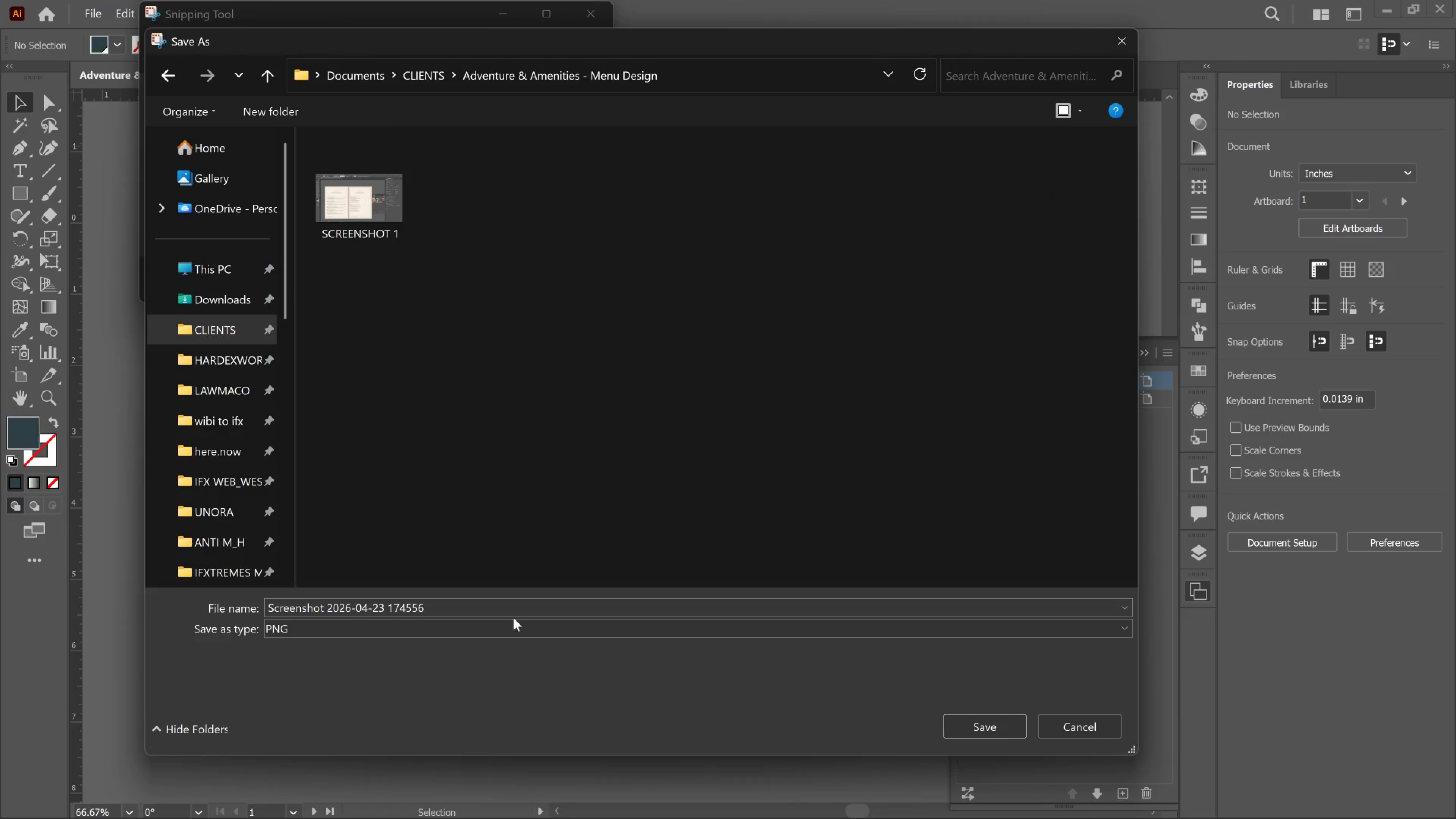 
left_click([498, 601])
 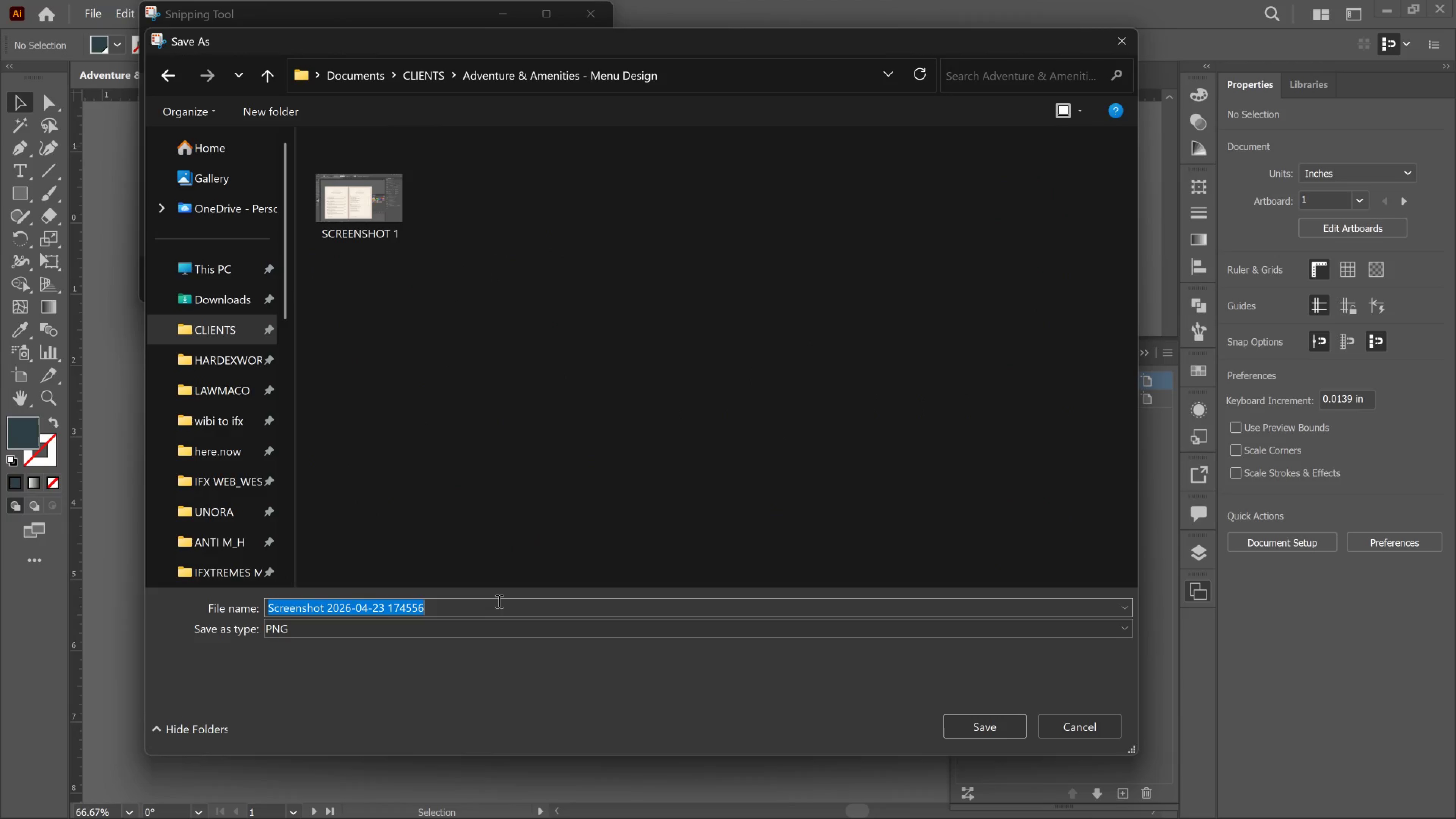 
type(SCREENSHOT 2)
 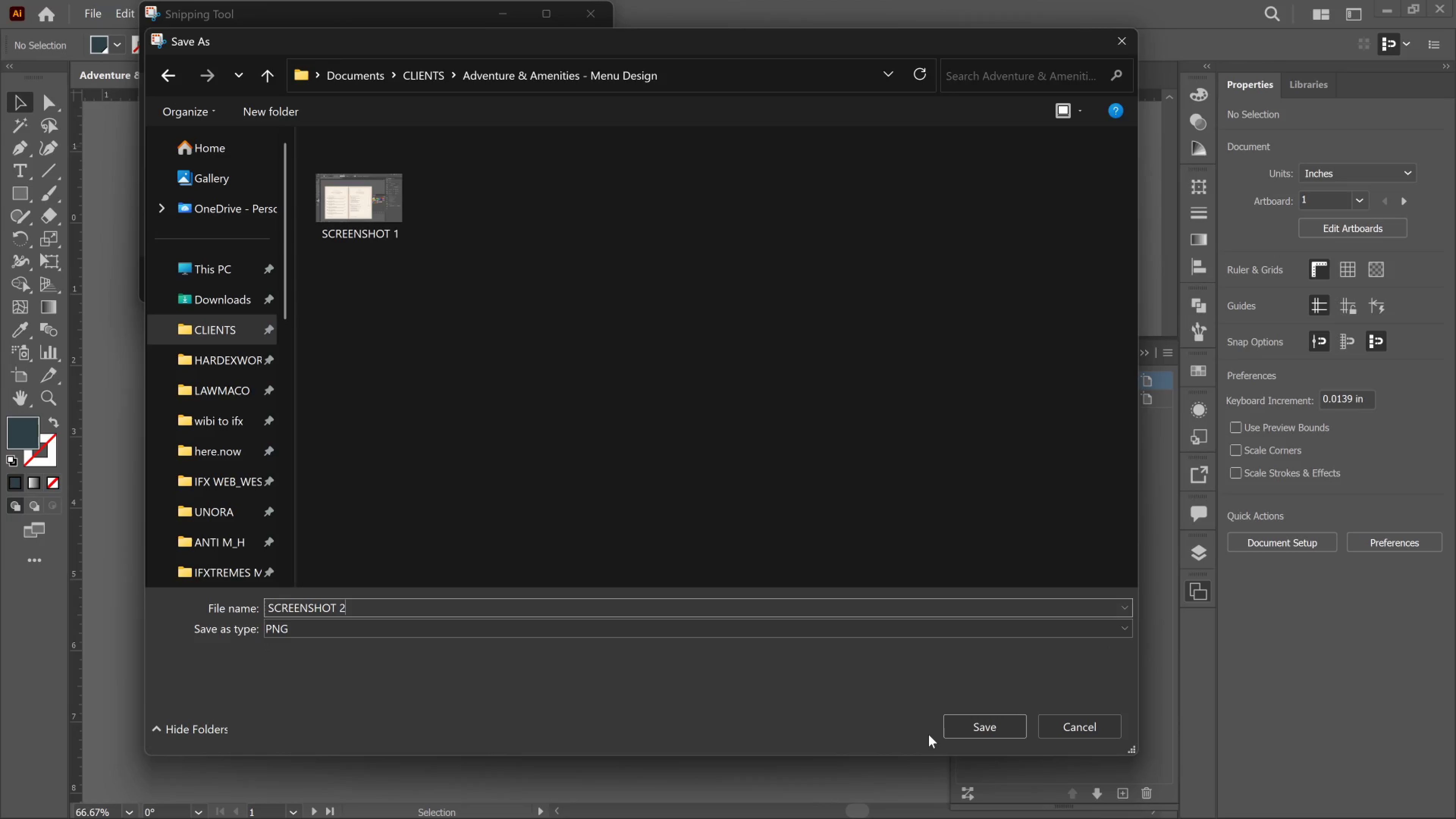 
left_click([974, 727])
 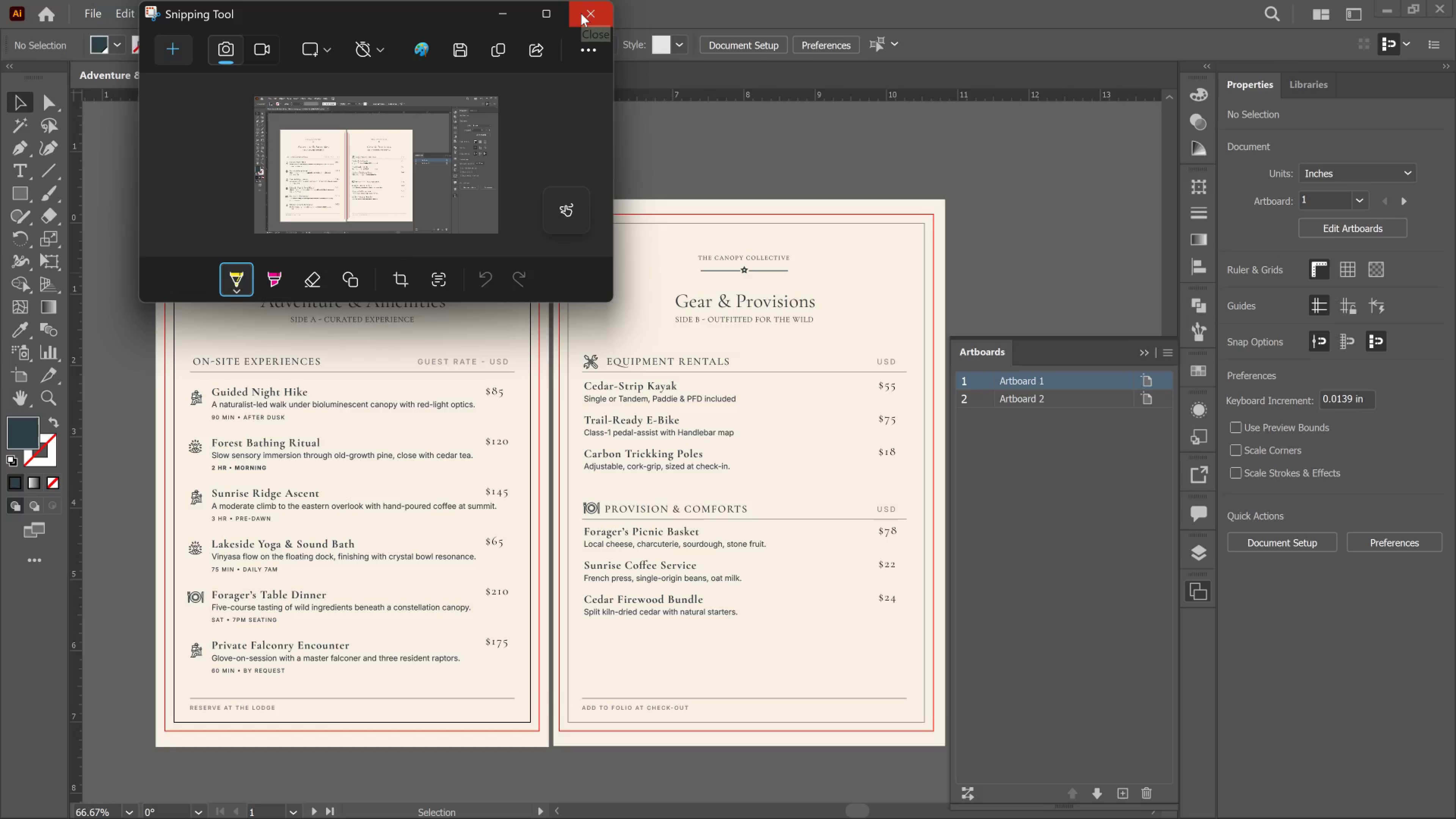 
wait(14.48)
 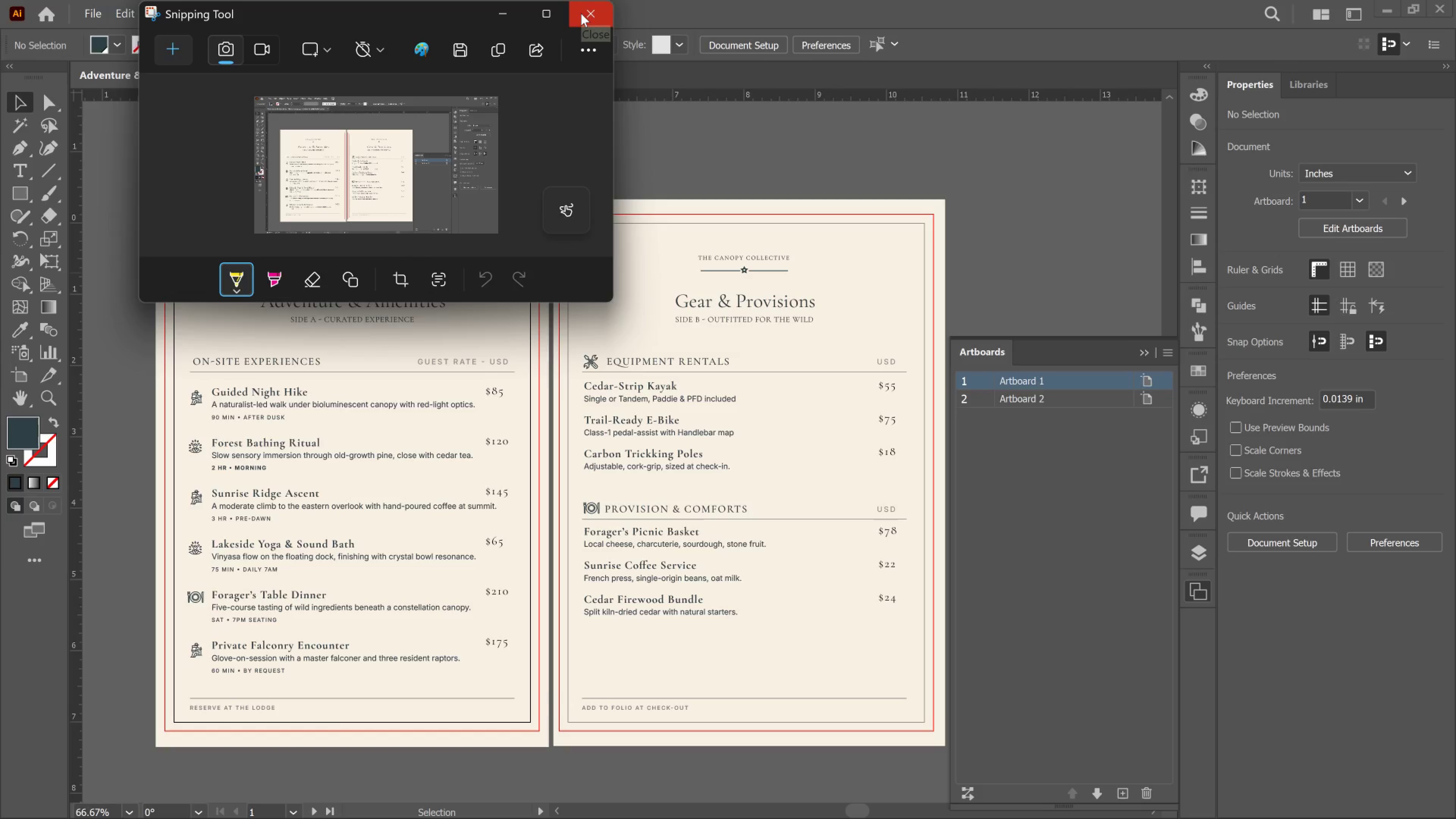 
left_click([581, 13])
 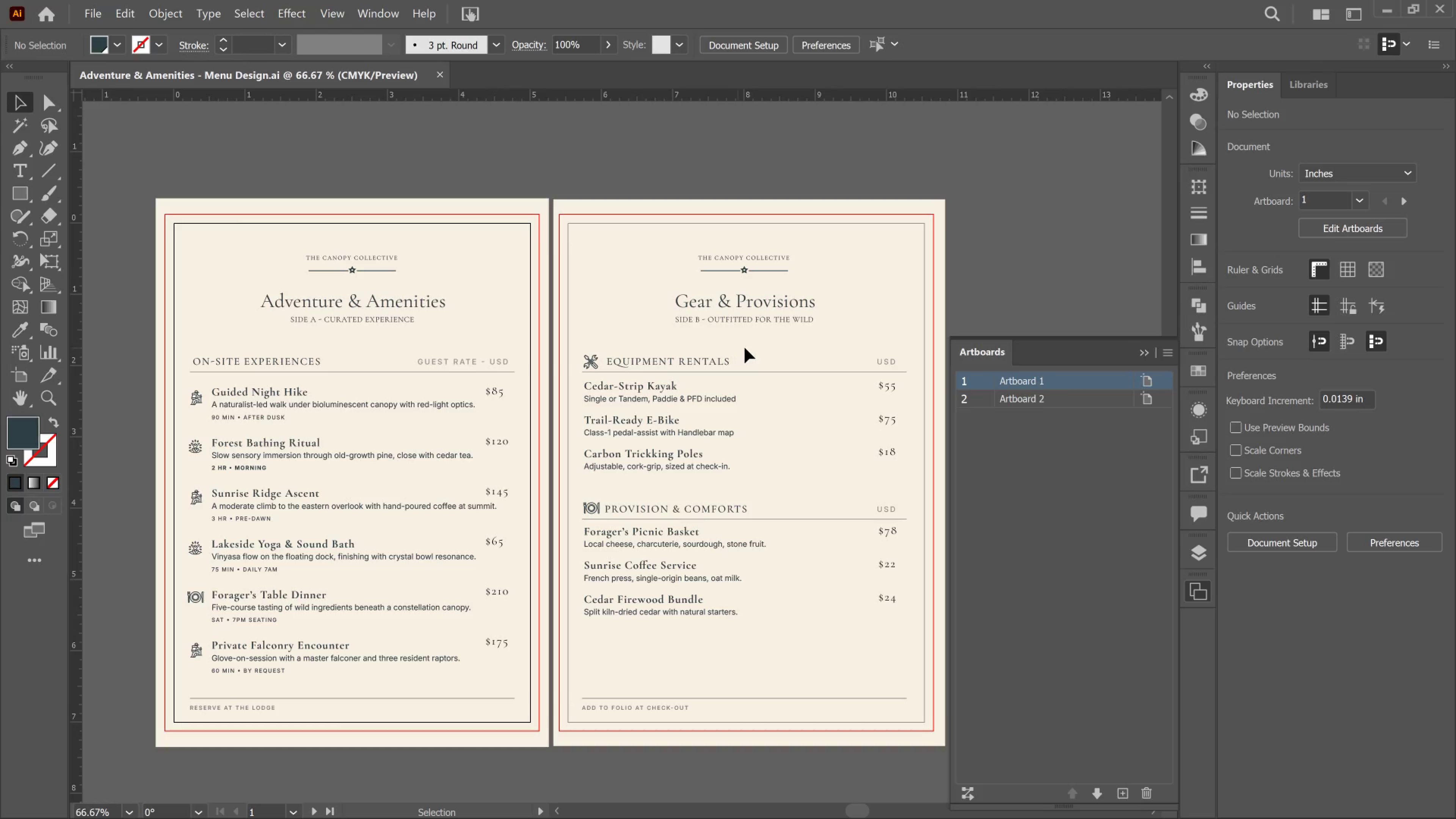 
wait(8.02)
 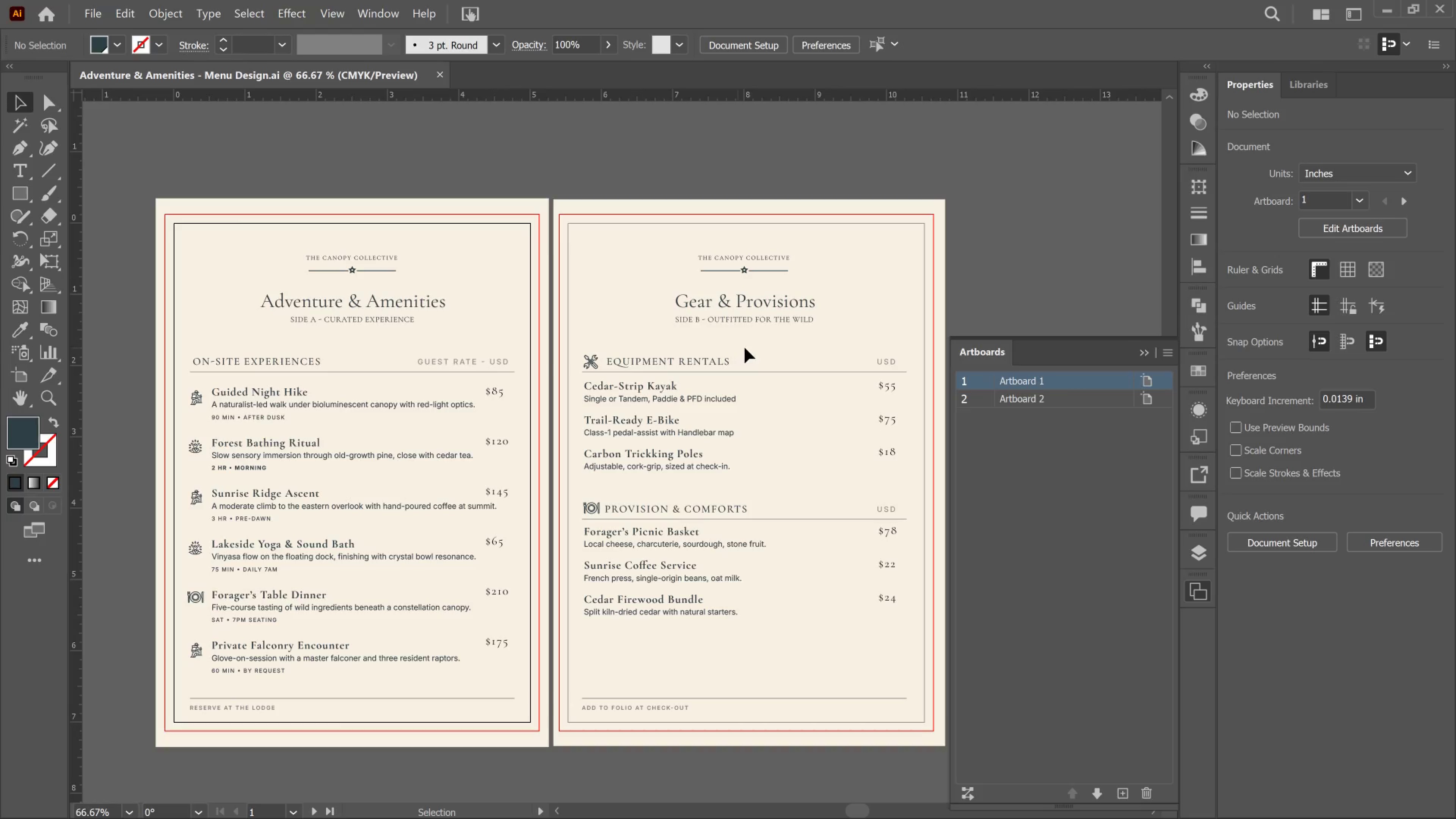 
left_click_drag(start_coordinate=[1048, 789], to_coordinate=[1040, 805])
 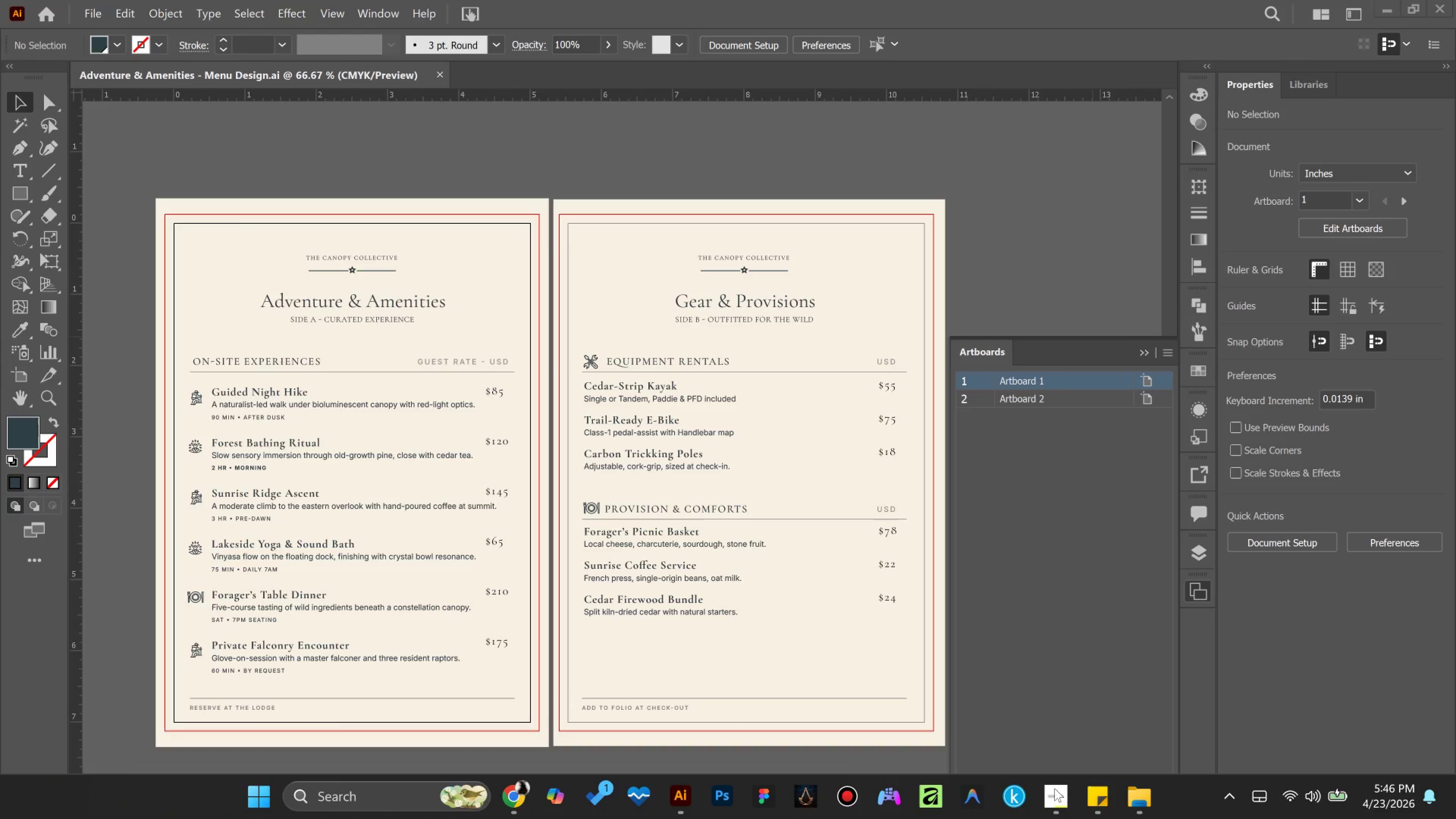 
left_click([1053, 788])